 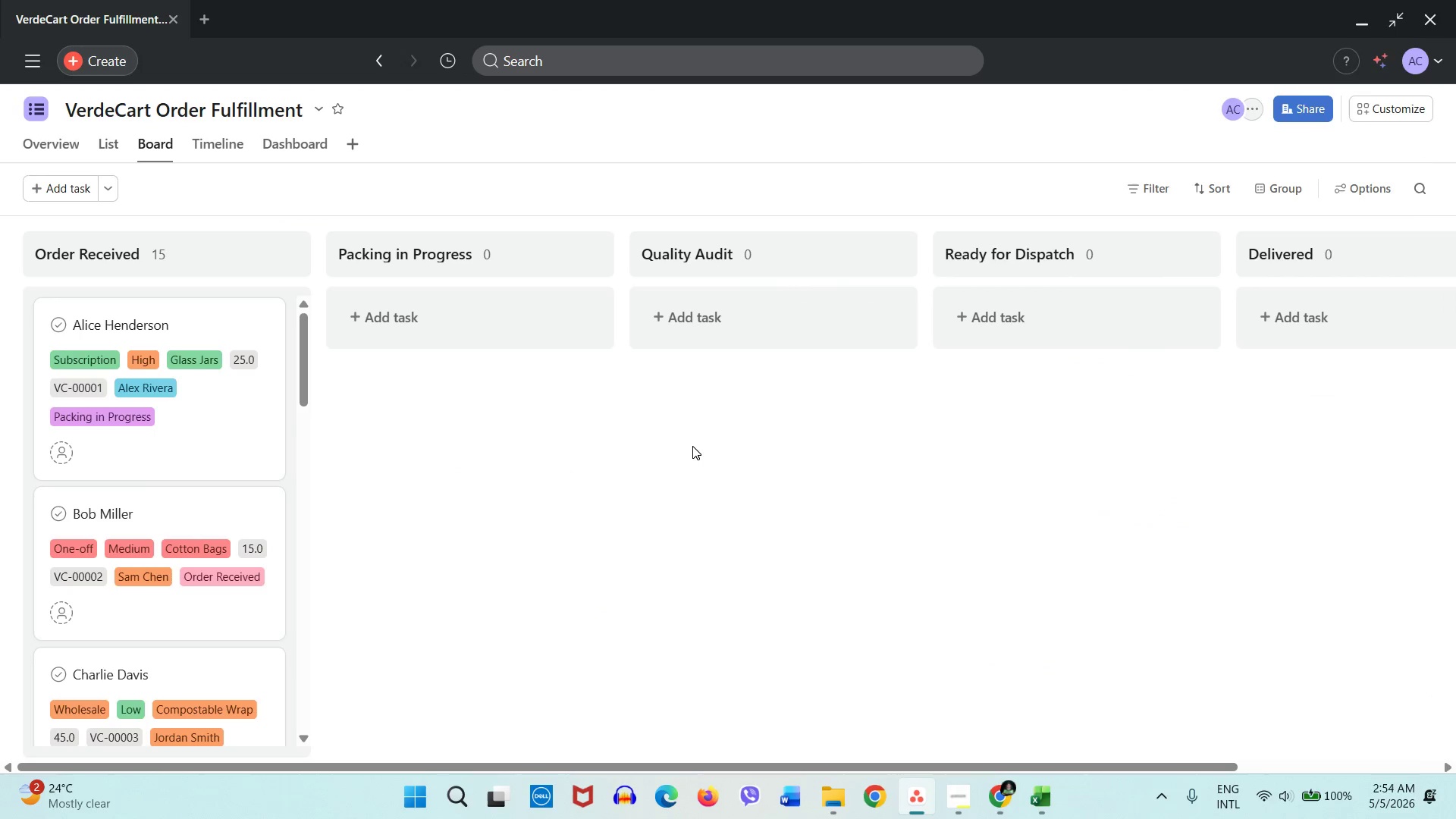 
left_click([1341, 189])
 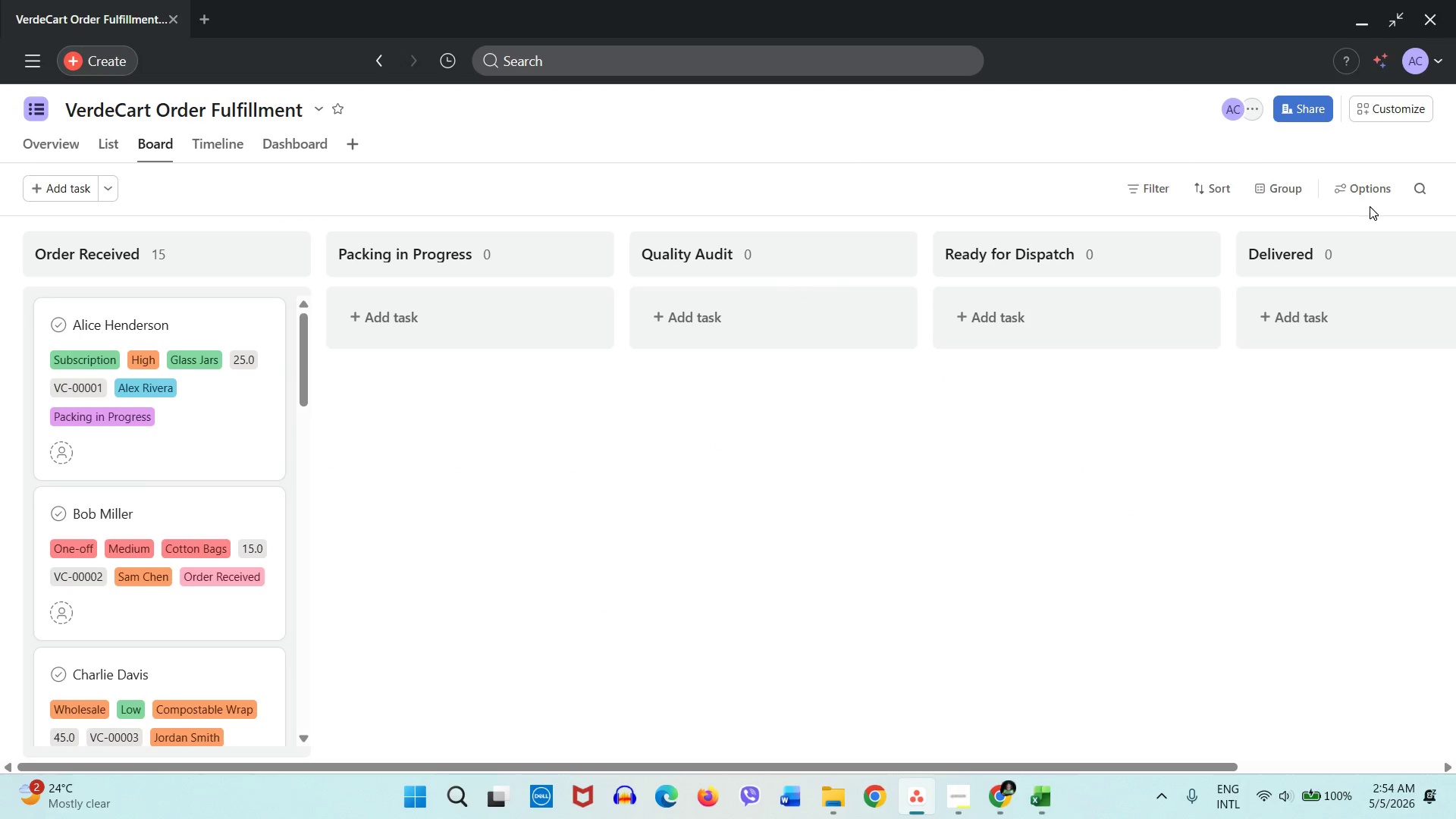 
left_click([1393, 117])
 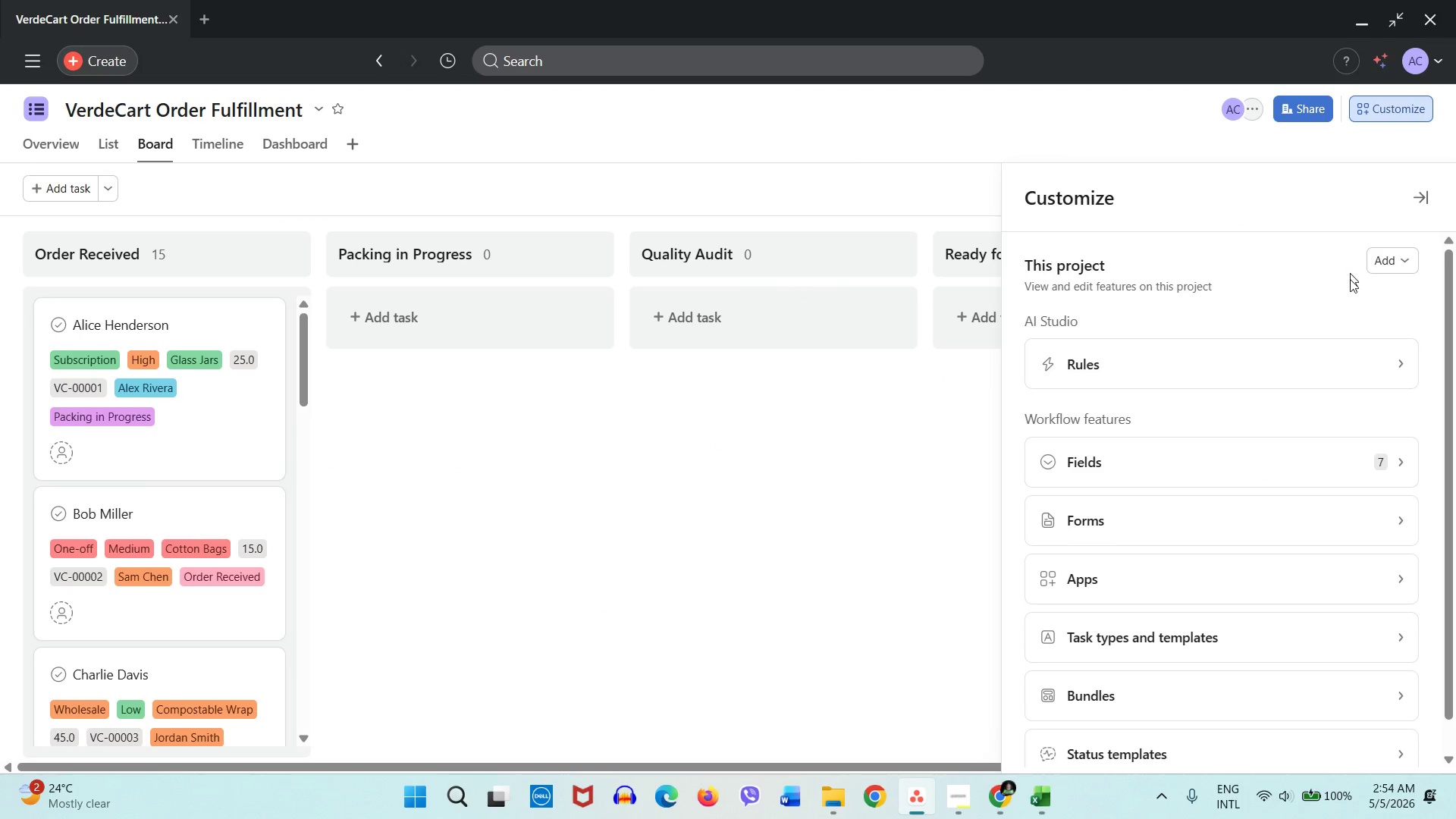 
left_click([1291, 466])
 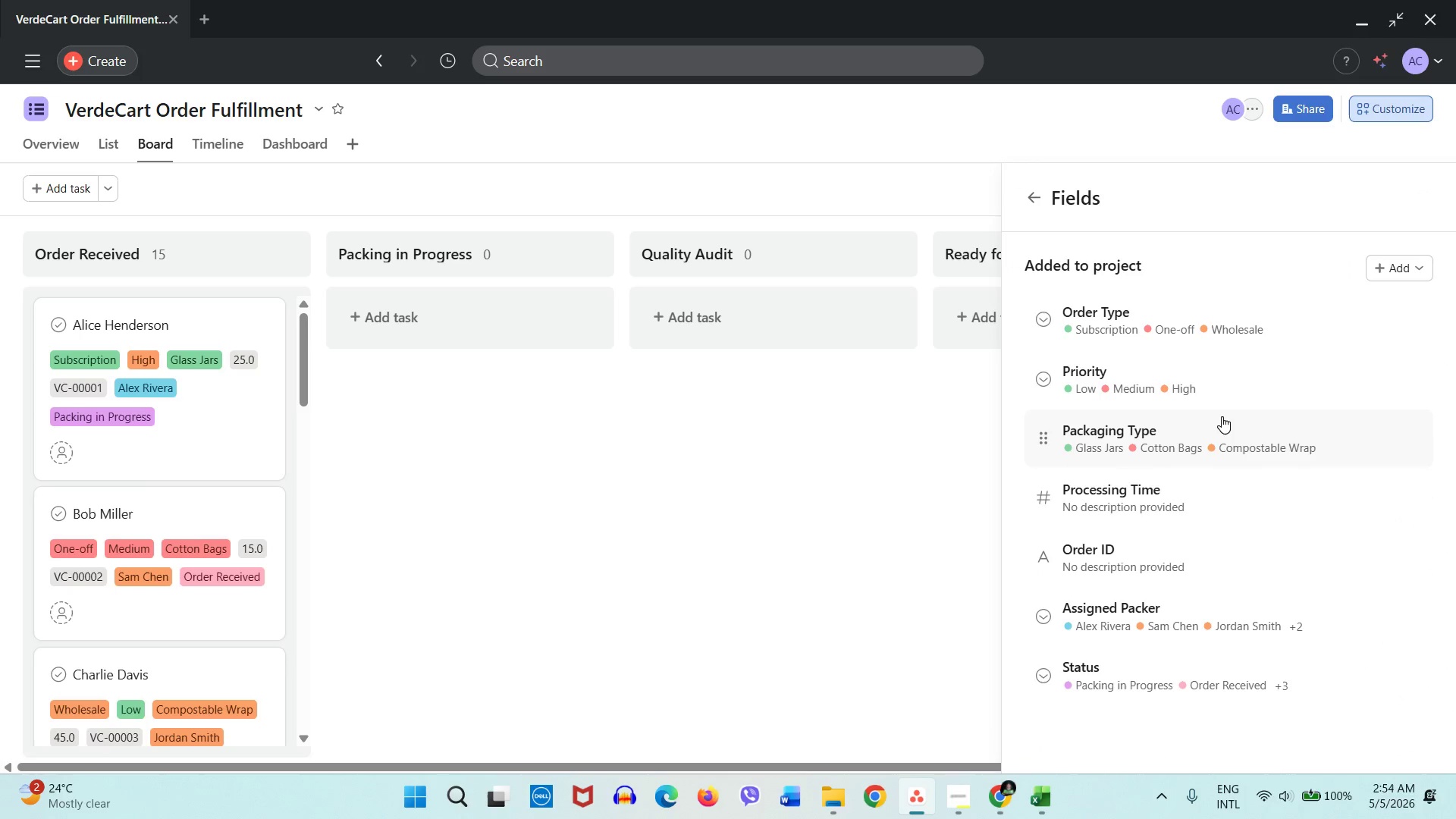 
key(Alt+AltLeft)
 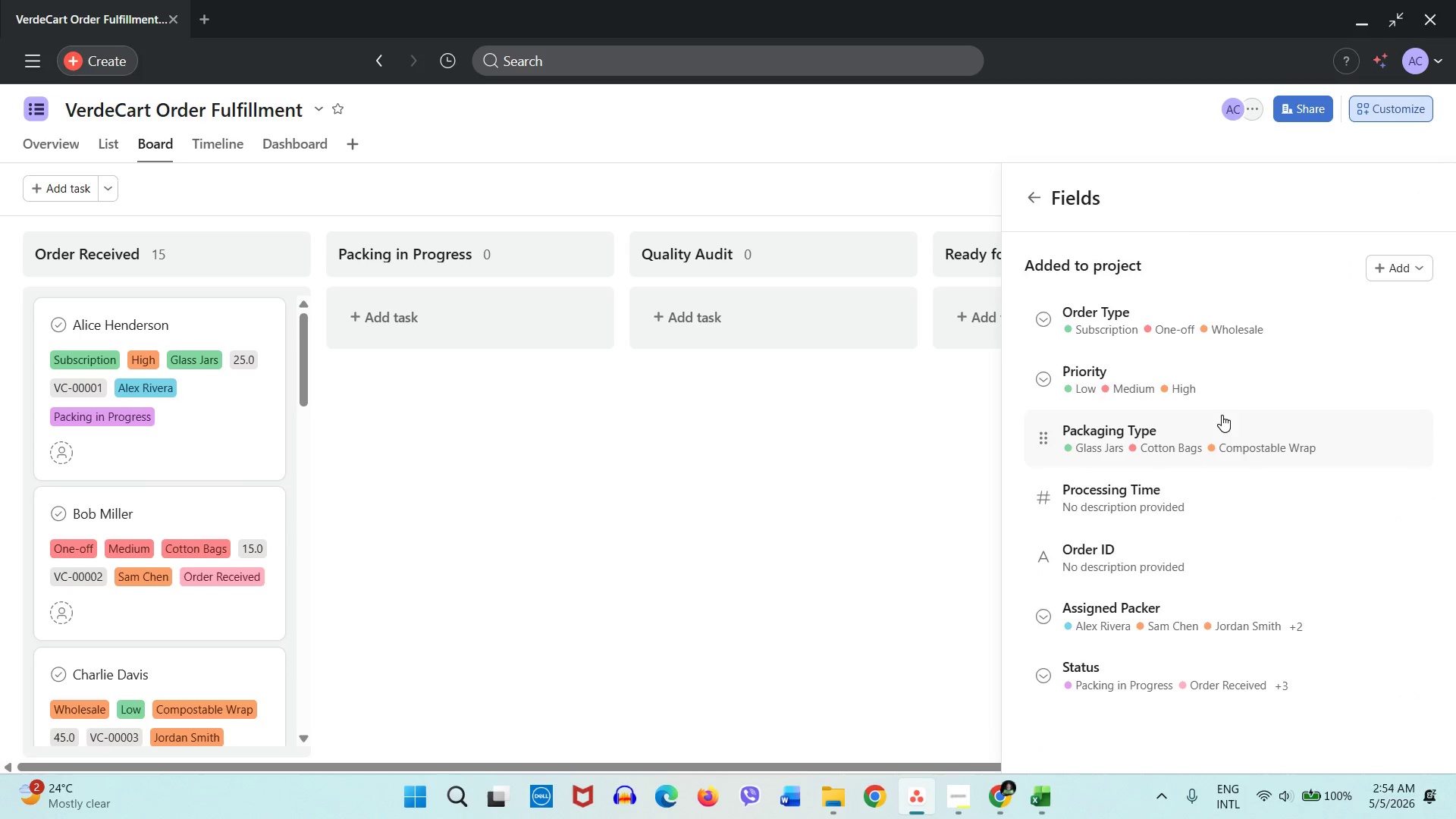 
key(Alt+Tab)